 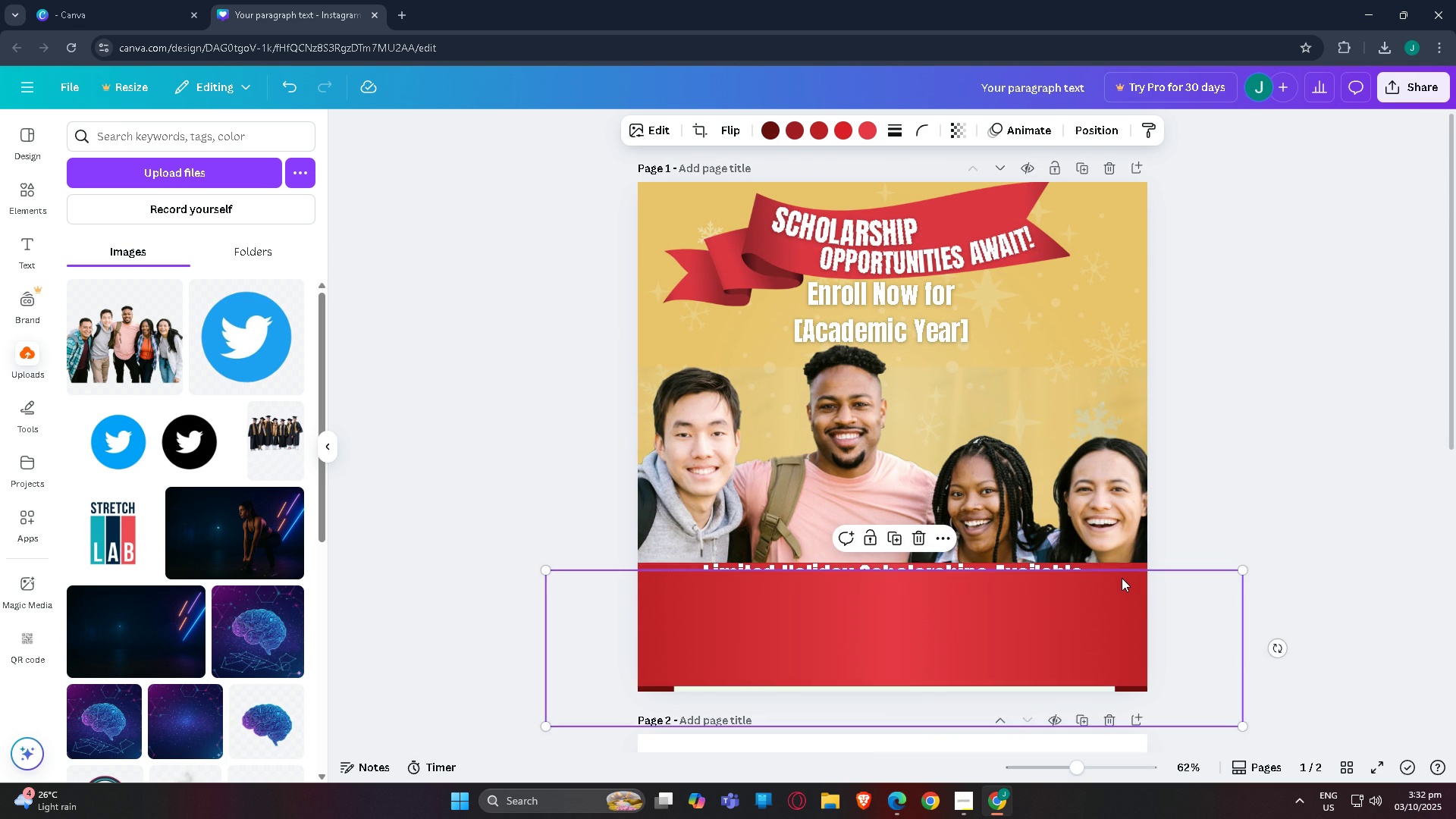 
key(Control+V)
 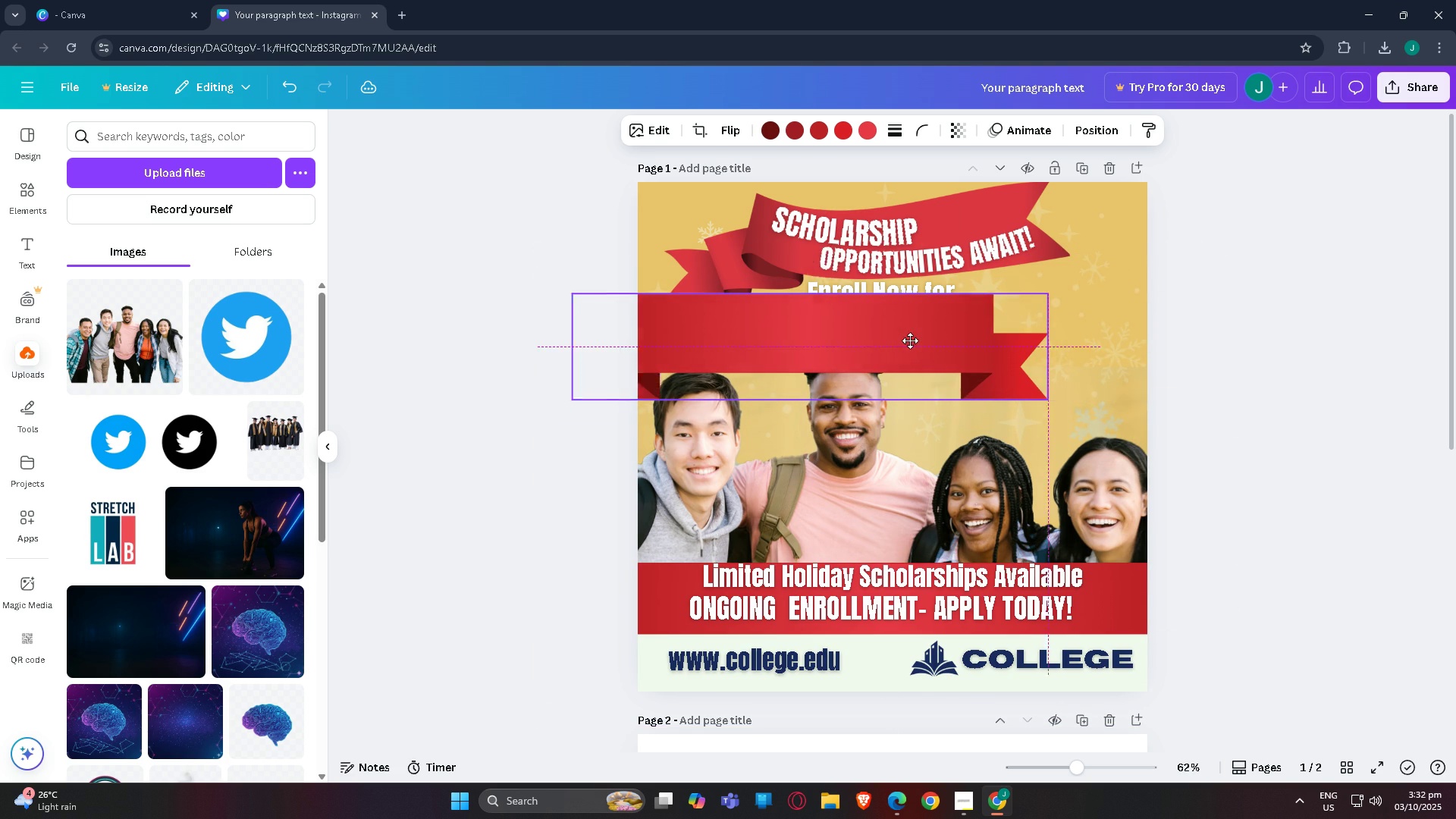 
left_click([864, 223])
 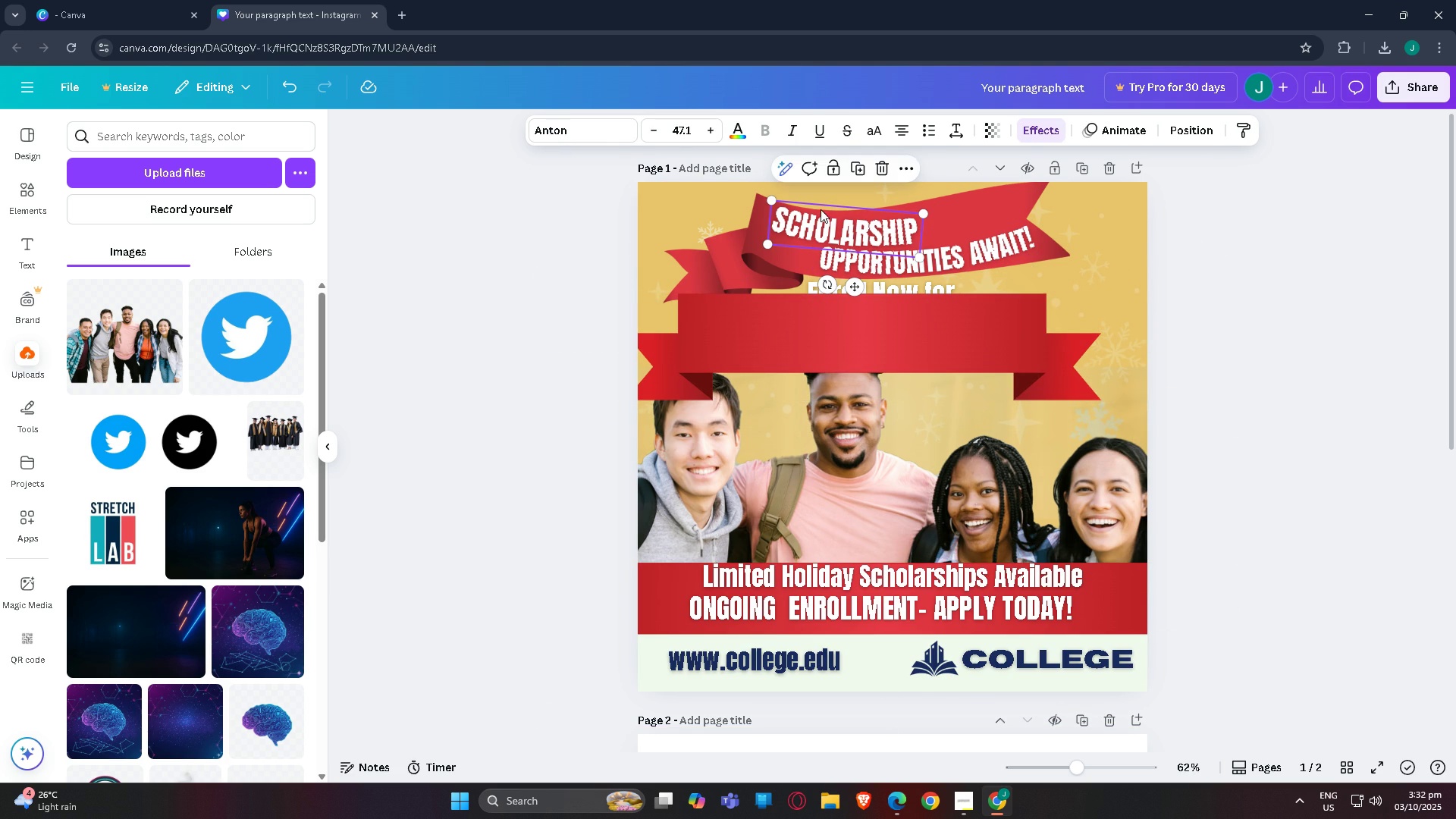 
left_click([984, 361])
 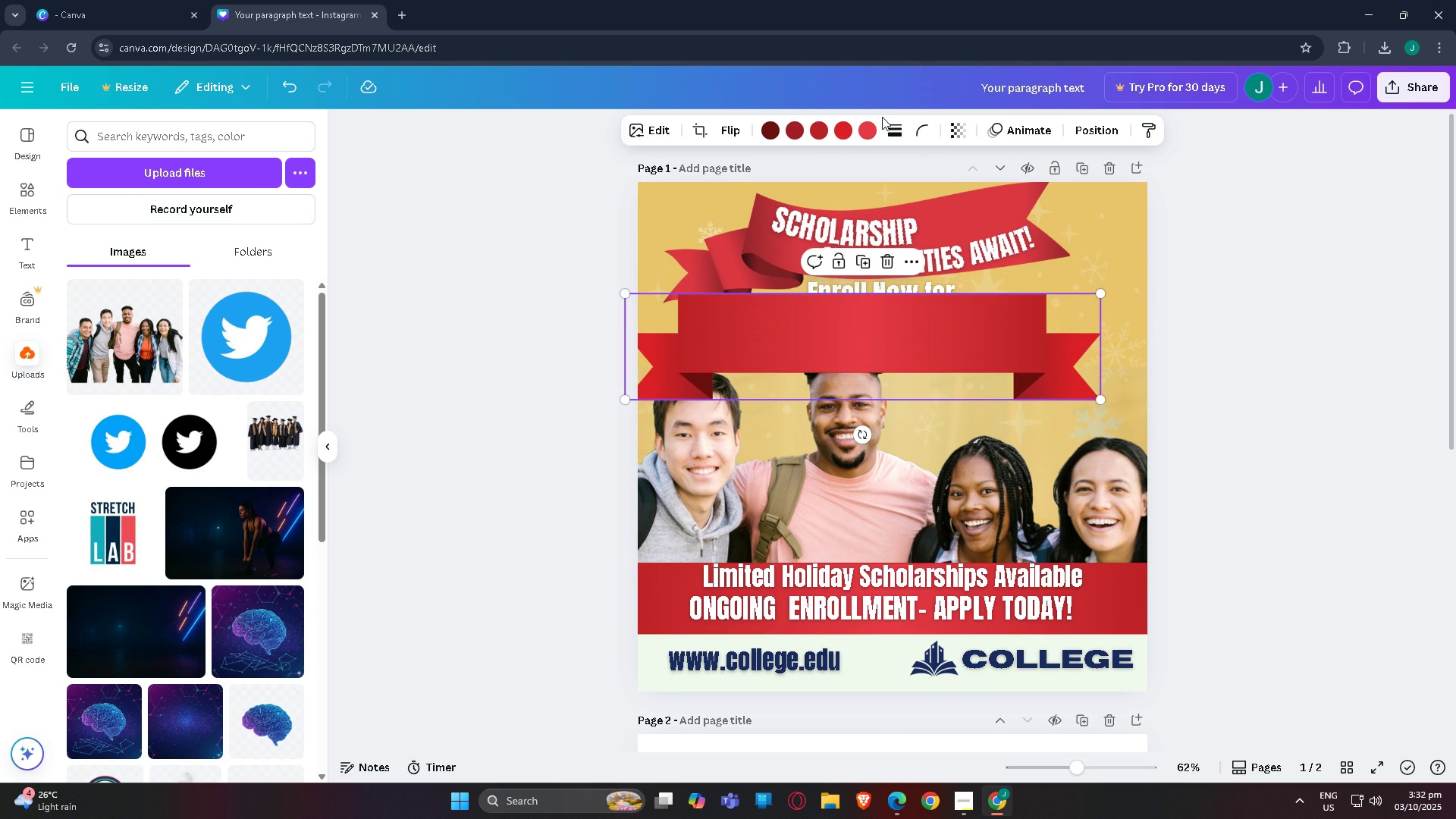 
left_click([870, 136])
 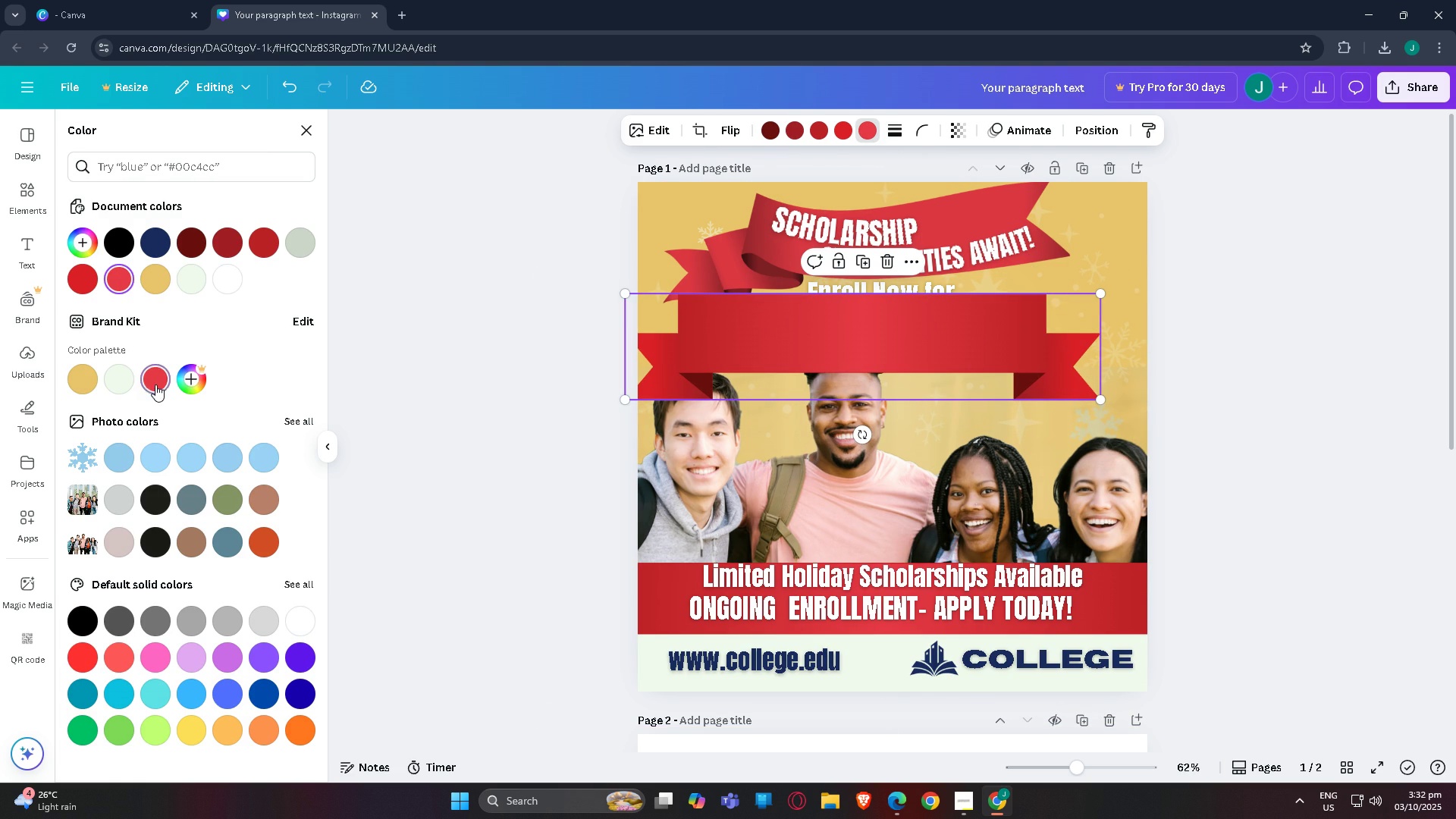 
double_click([467, 301])
 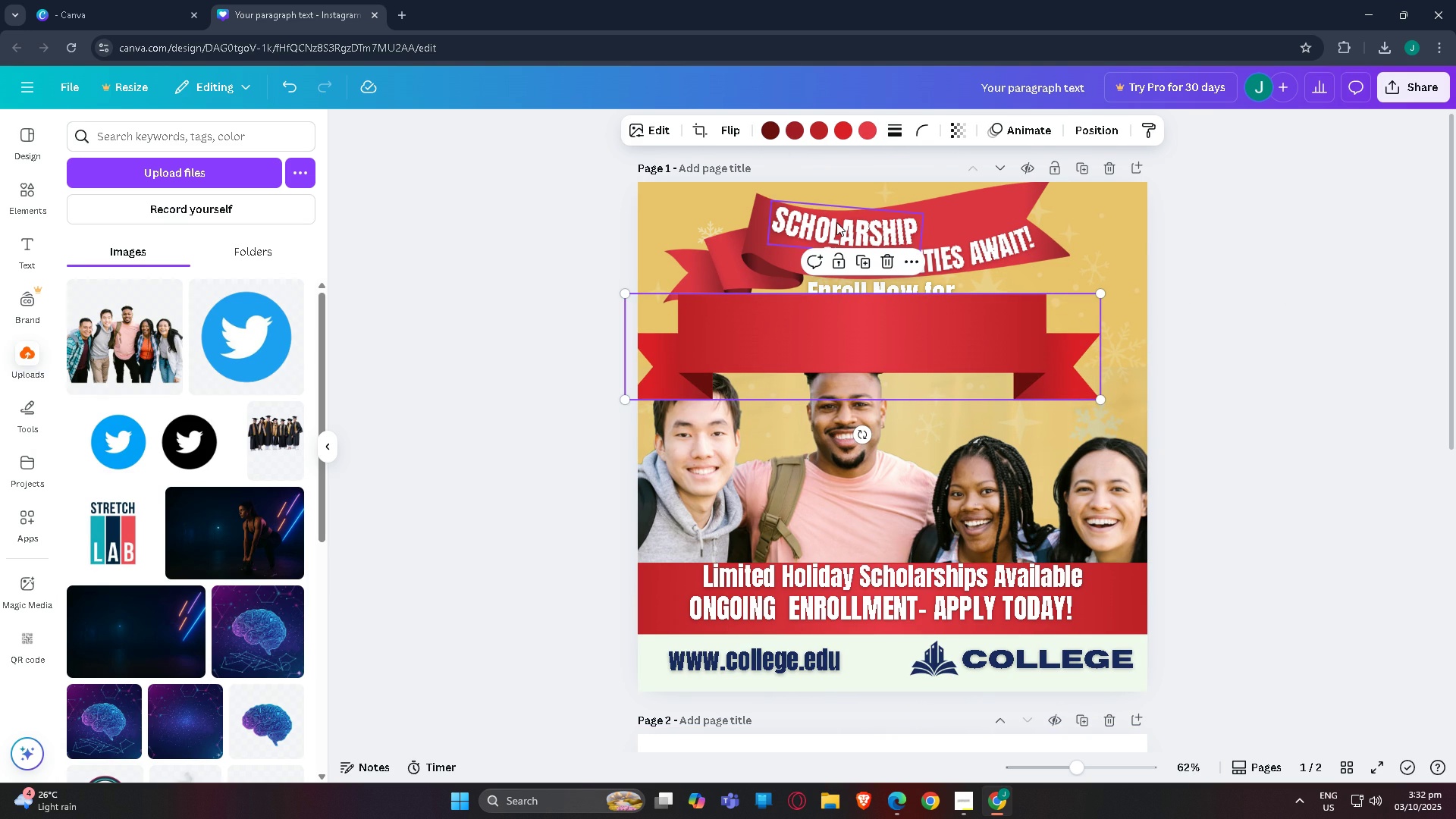 
left_click([836, 222])
 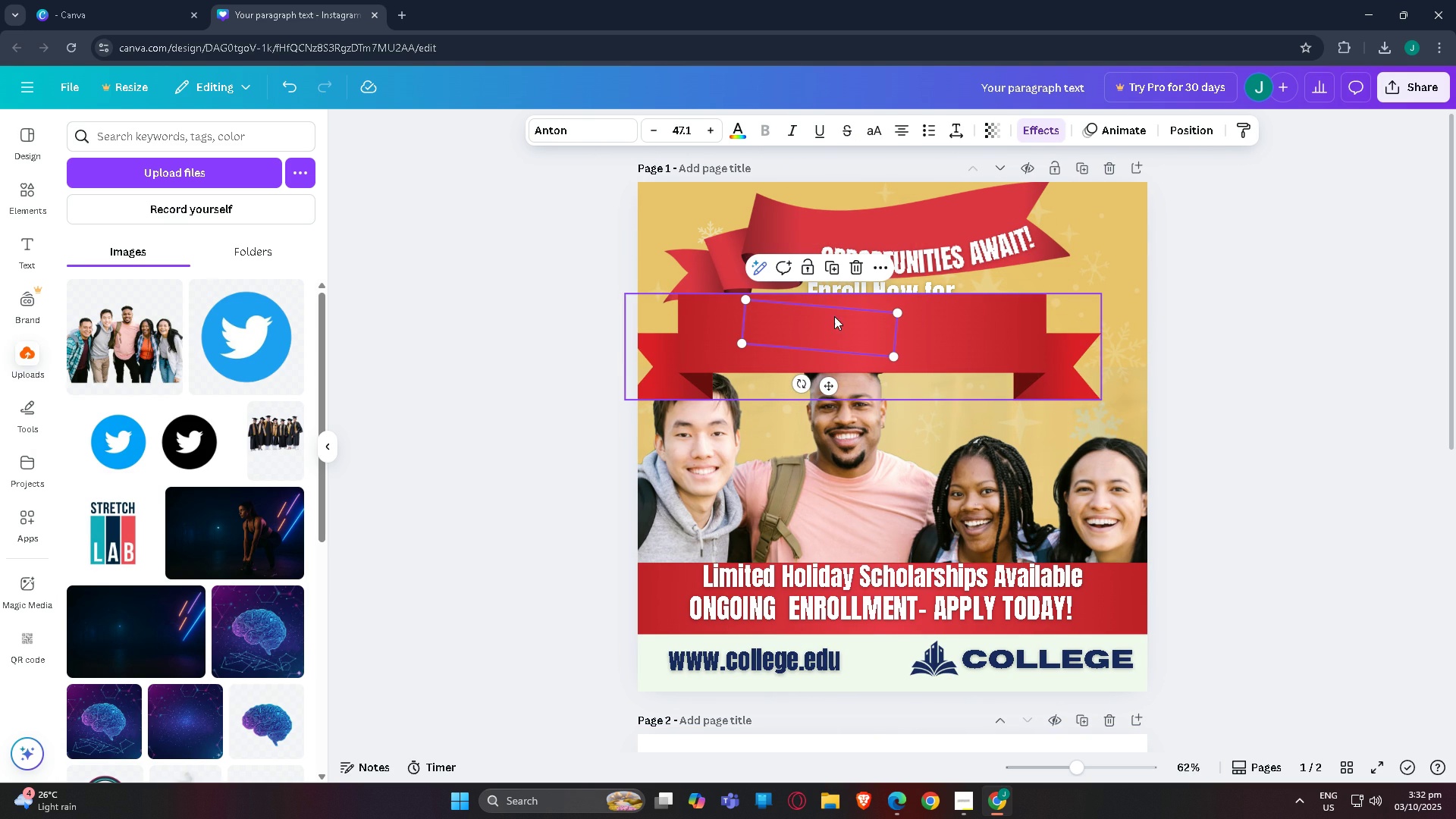 
left_click([918, 231])
 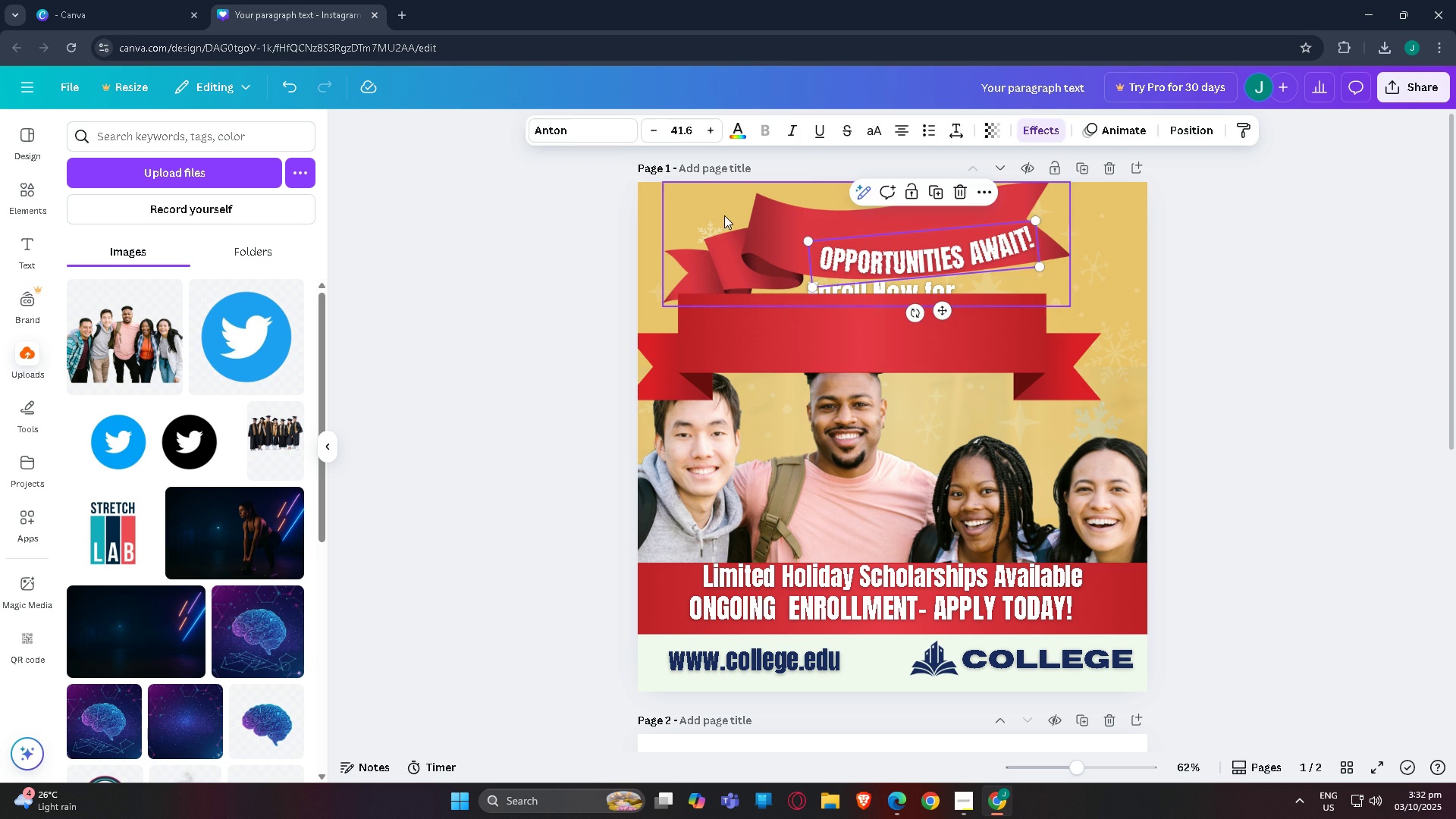 
left_click([736, 215])
 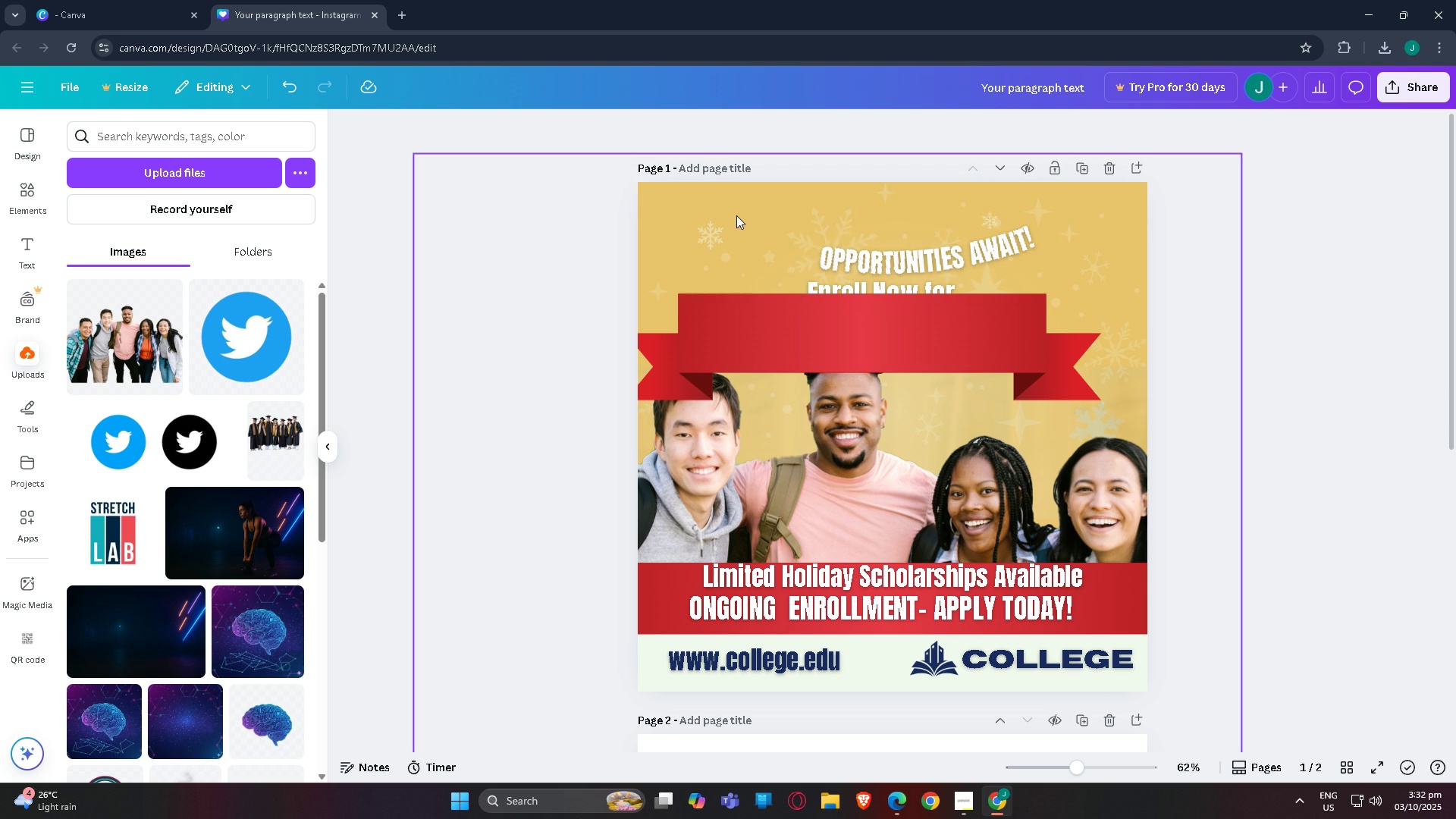 
key(Delete)
 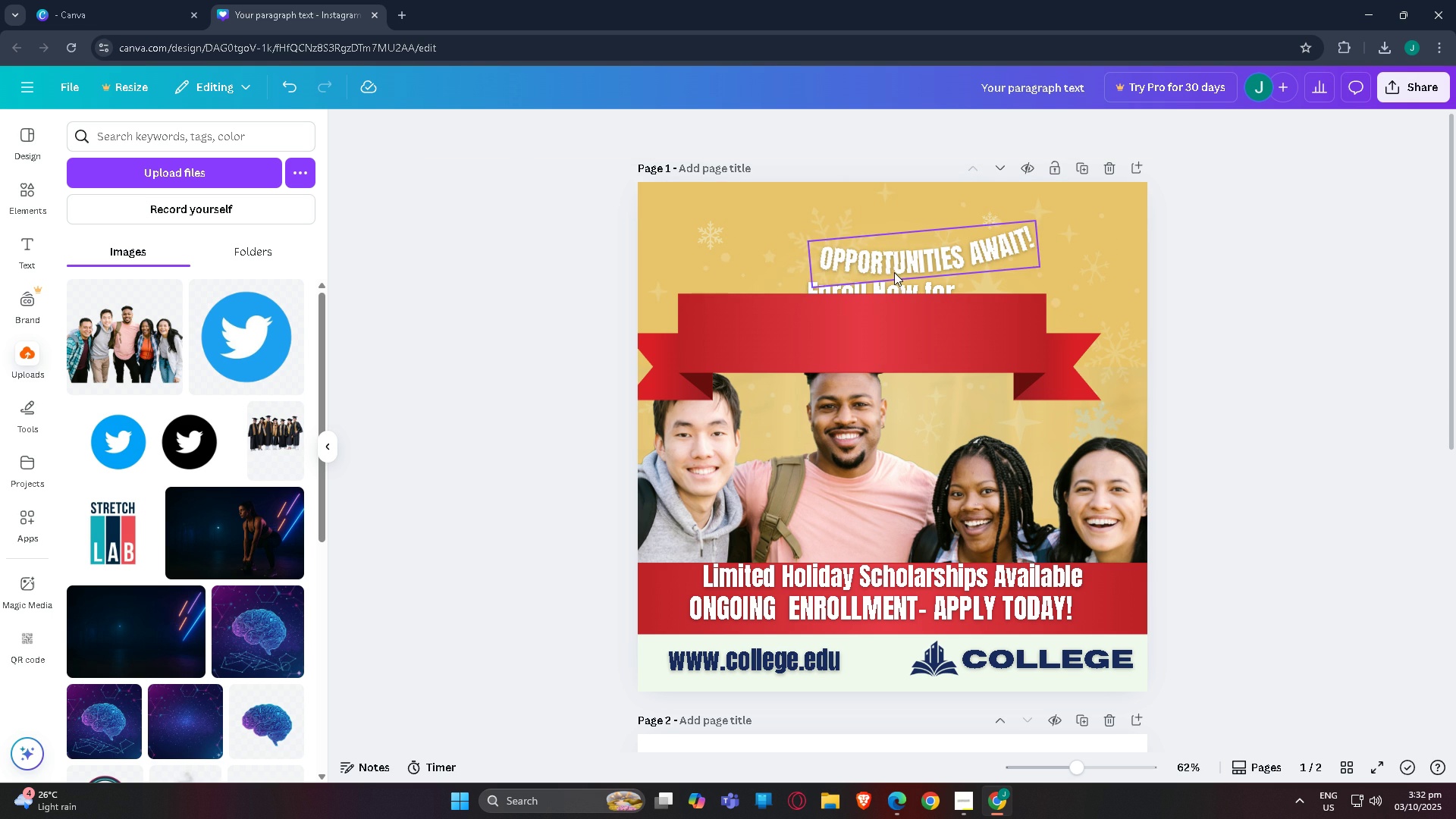 
left_click([895, 272])
 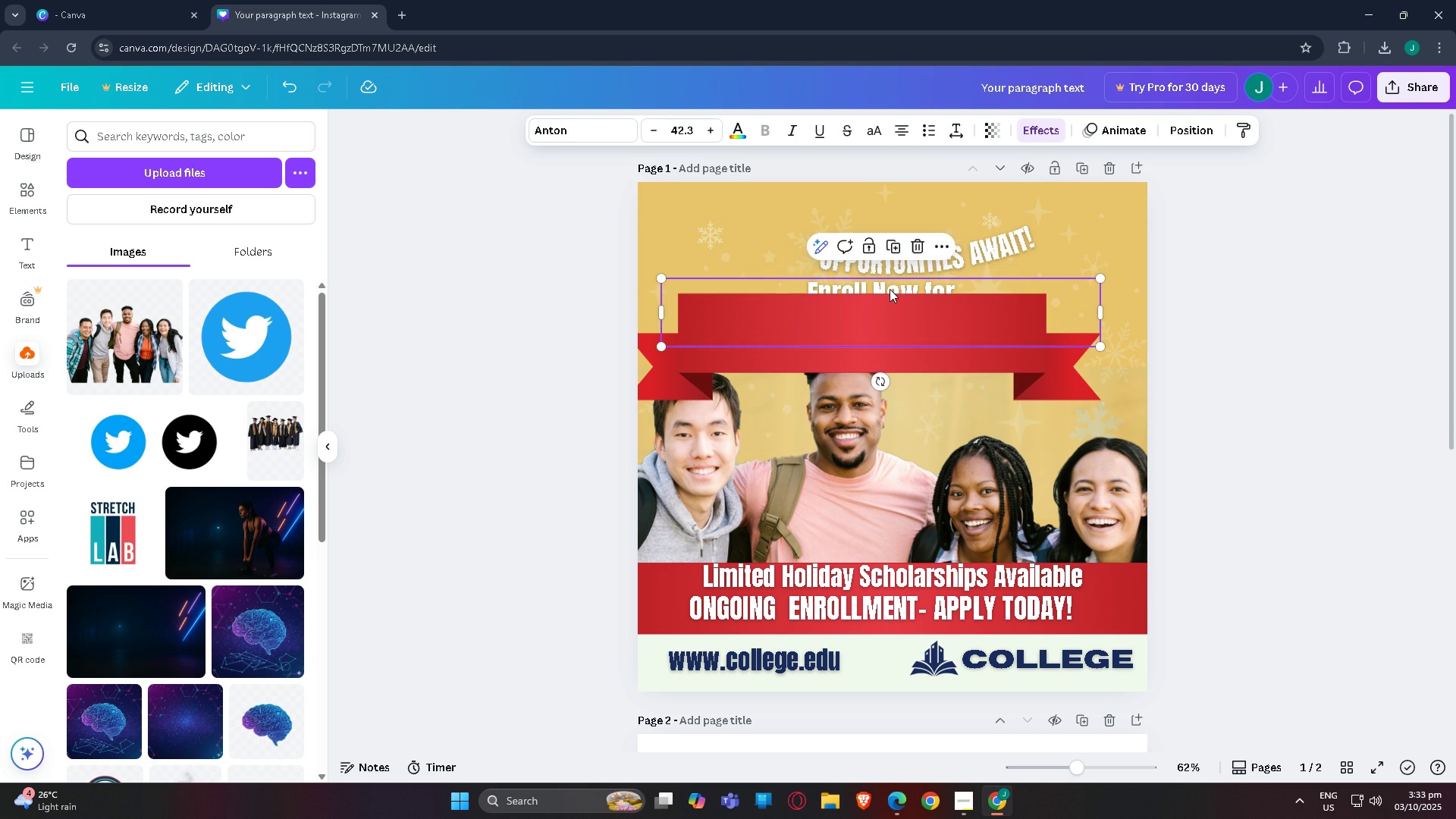 
left_click([890, 289])